 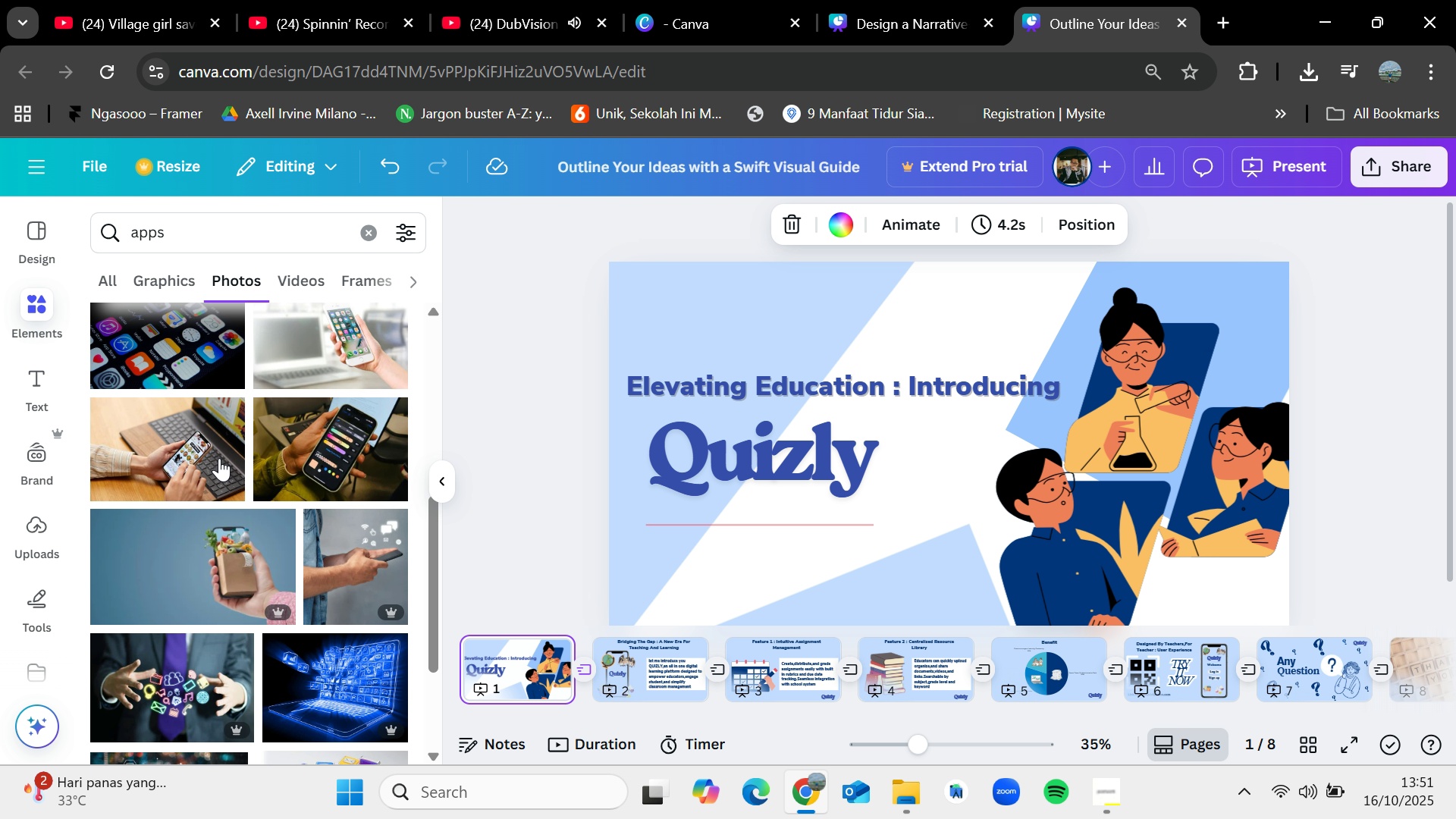 
scroll: coordinate [221, 457], scroll_direction: down, amount: 2.0
 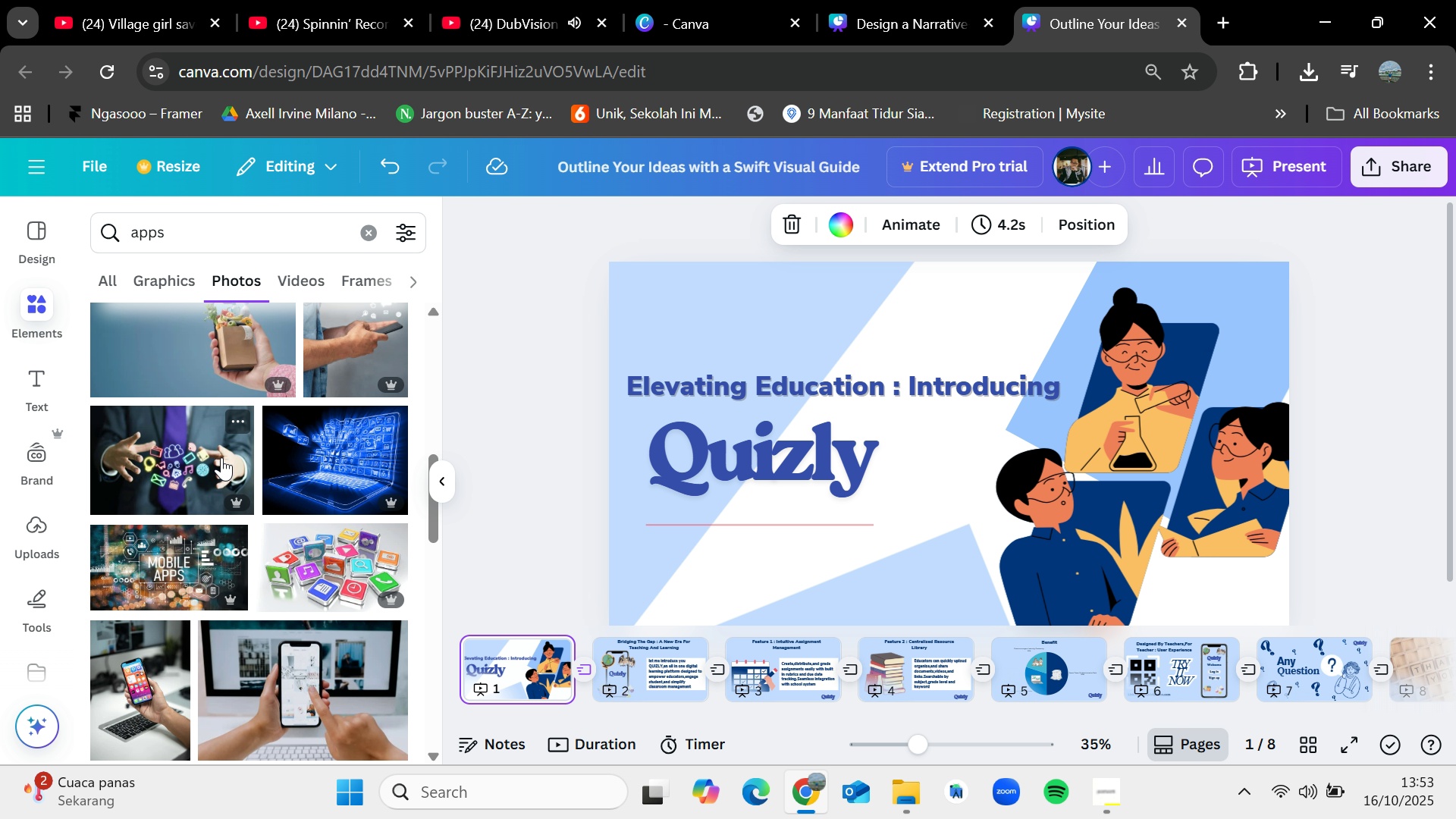 
wait(126.17)
 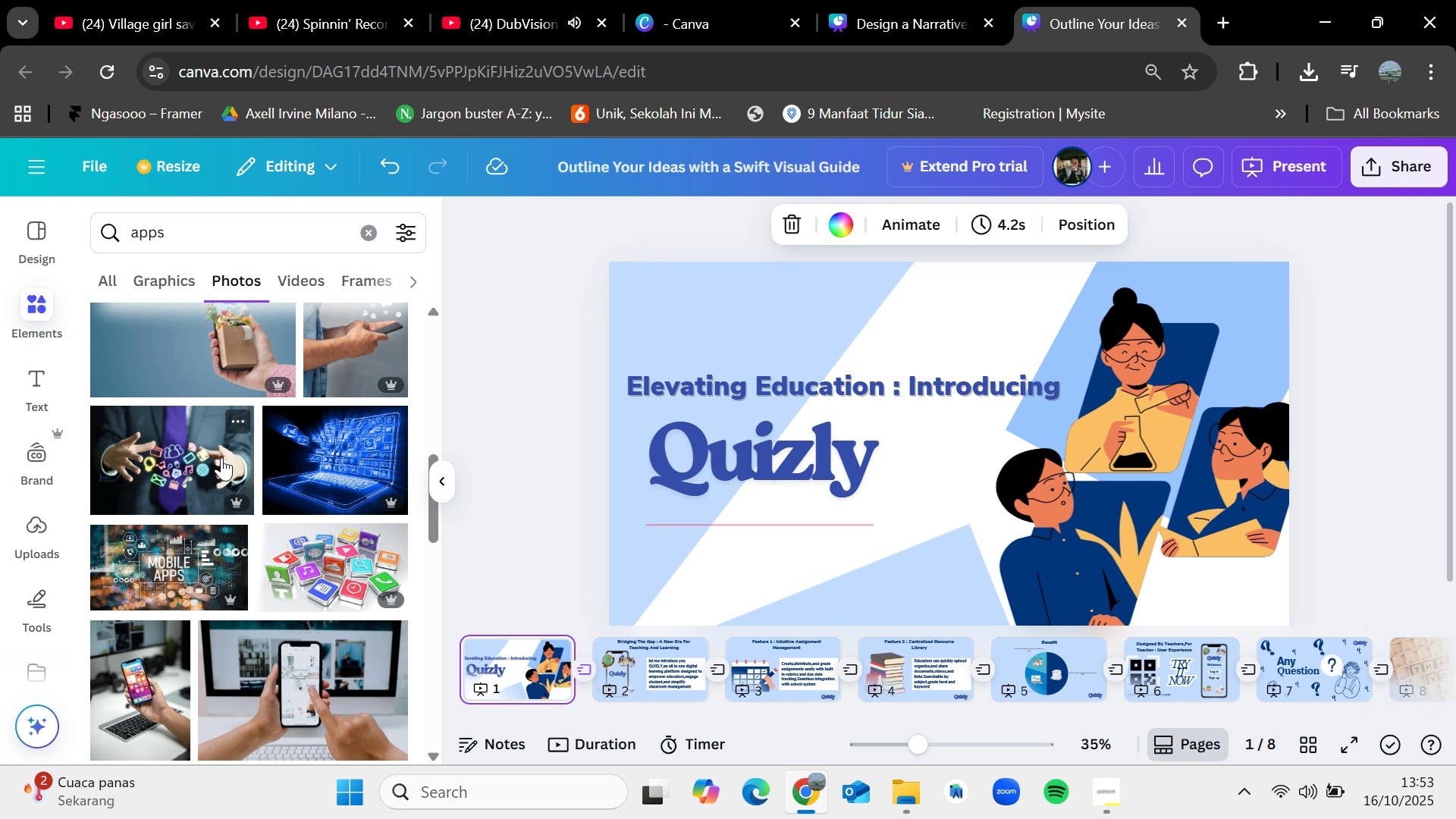 
scroll: coordinate [224, 593], scroll_direction: down, amount: 16.0
 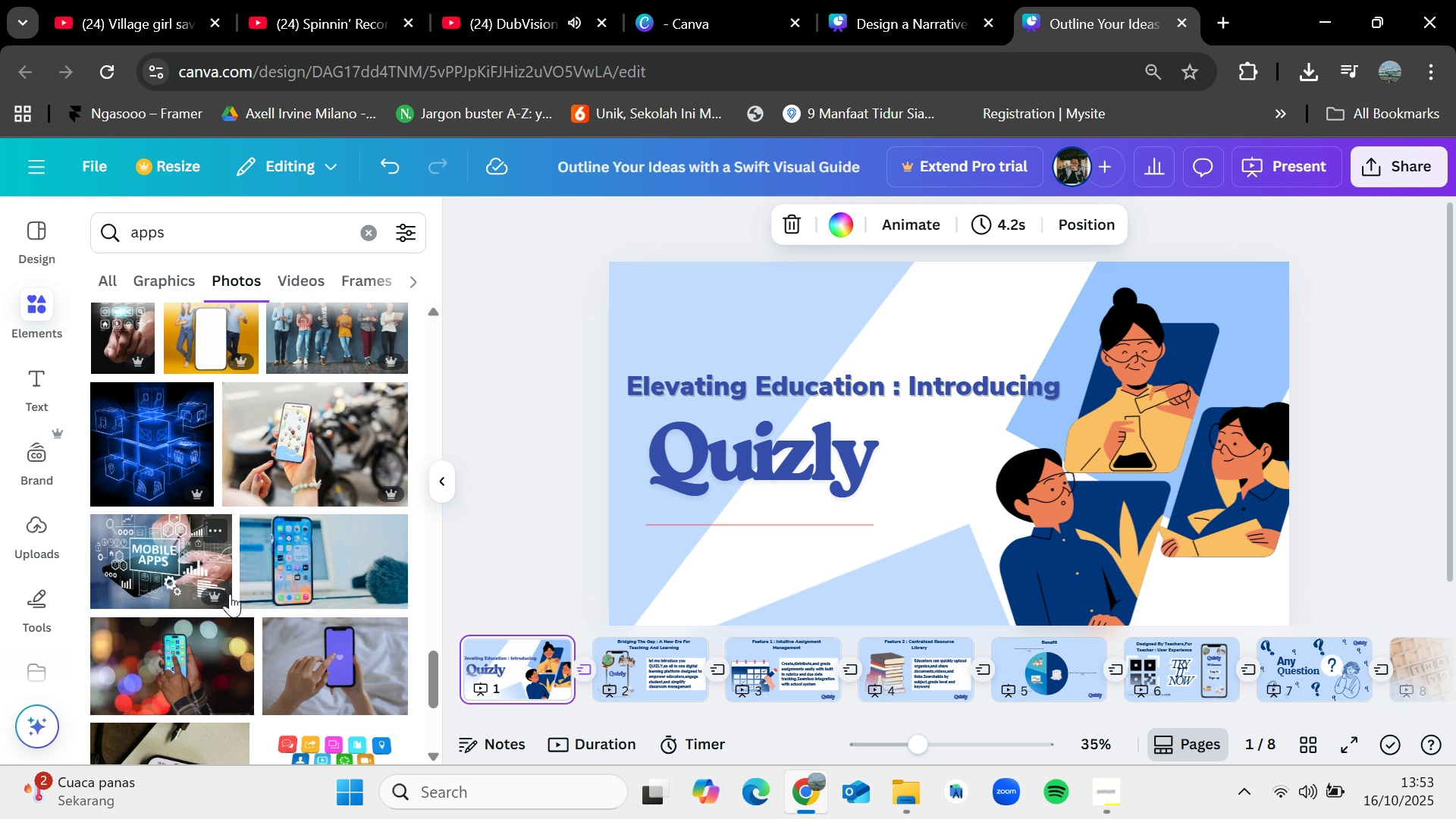 
scroll: coordinate [231, 594], scroll_direction: down, amount: 2.0
 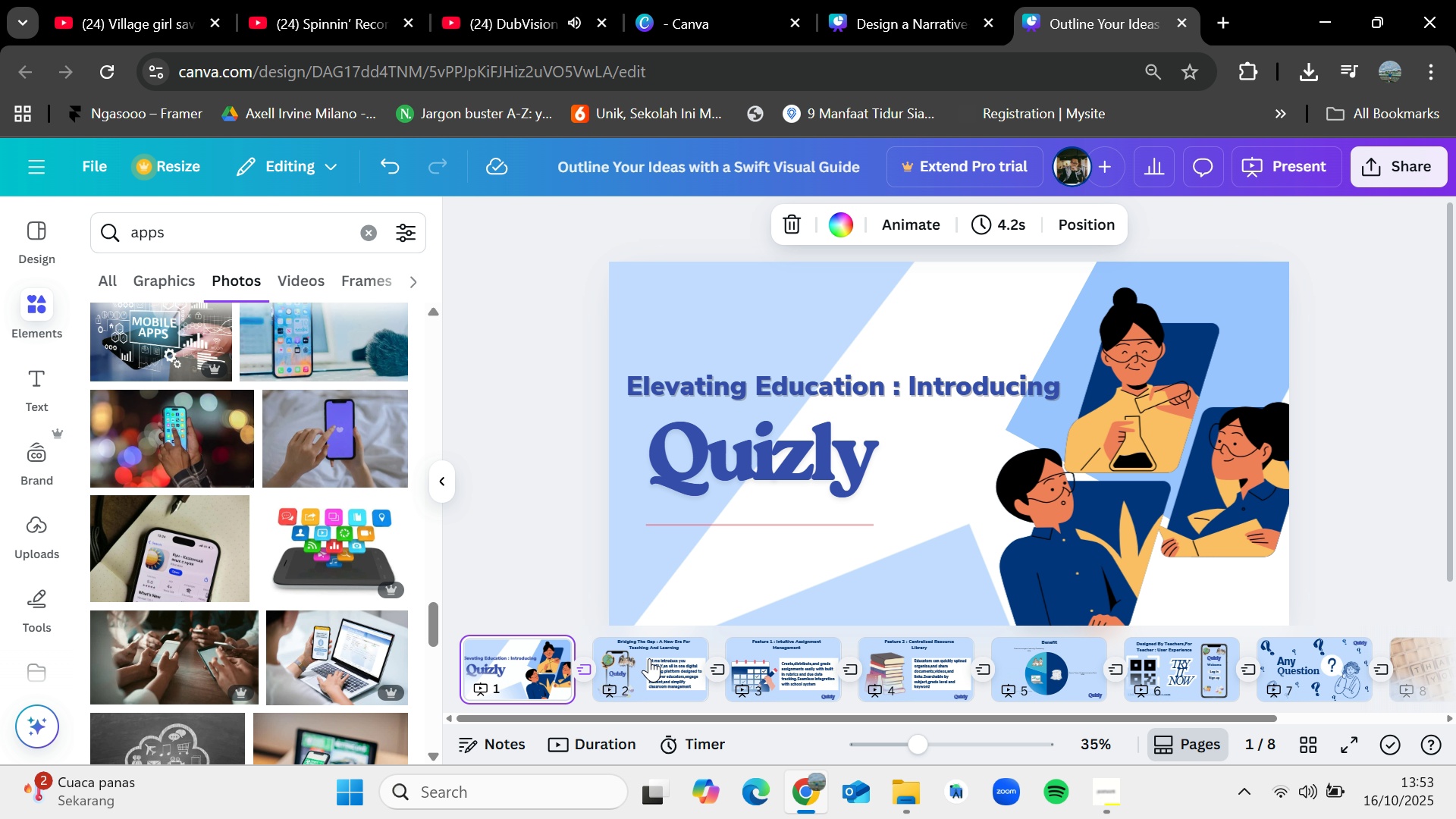 
left_click([649, 658])
 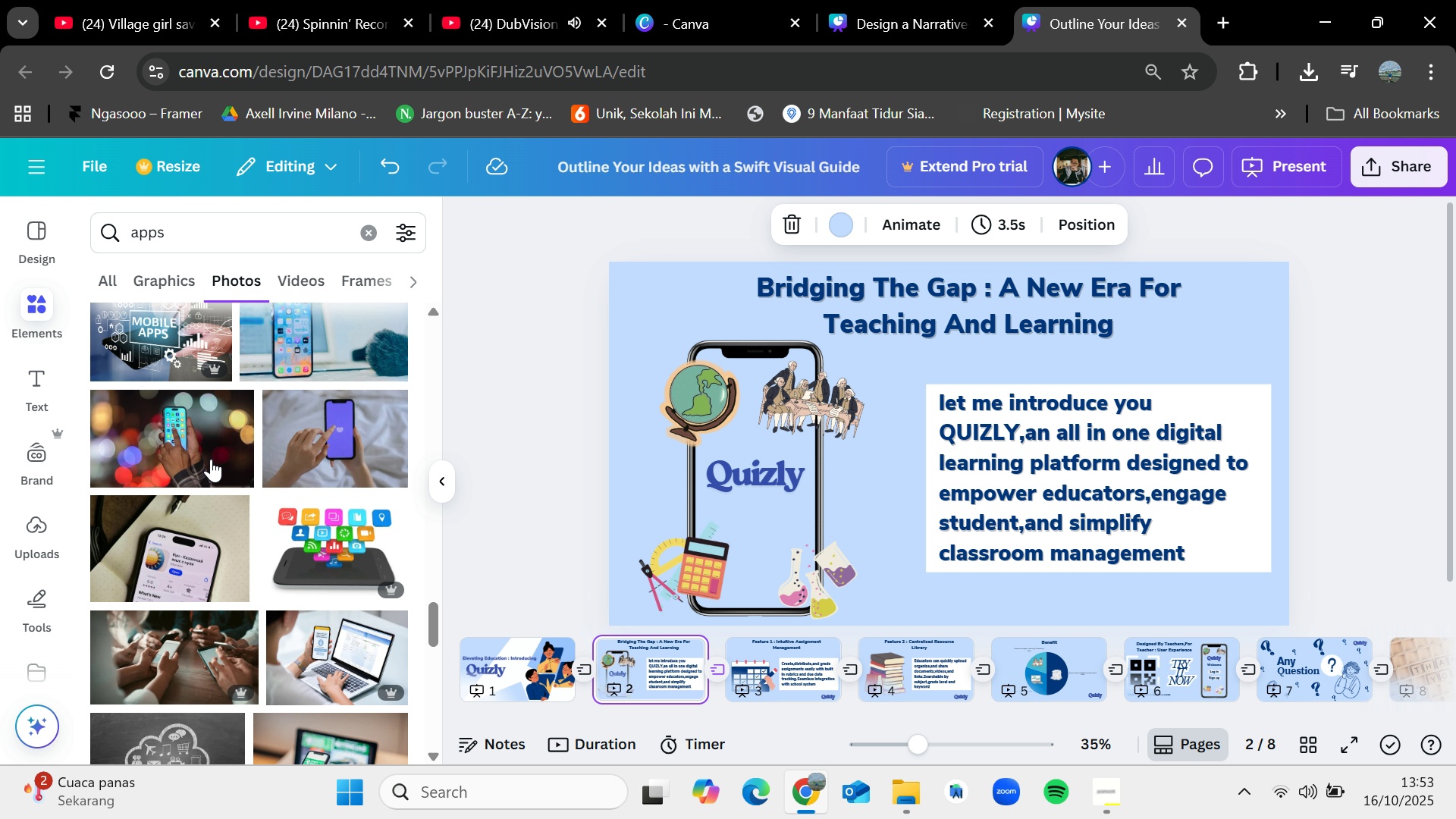 
scroll: coordinate [211, 459], scroll_direction: down, amount: 5.0